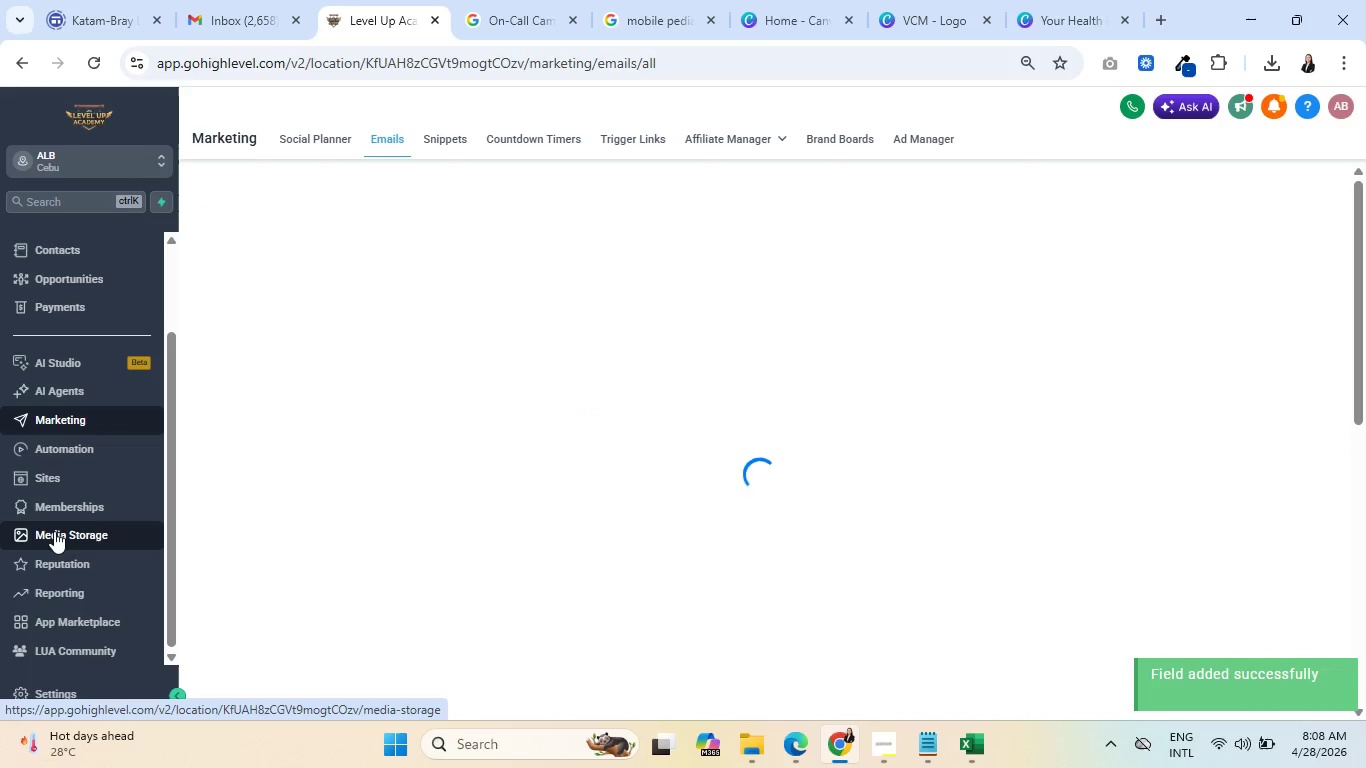 
scroll: coordinate [527, 461], scroll_direction: down, amount: 4.0
 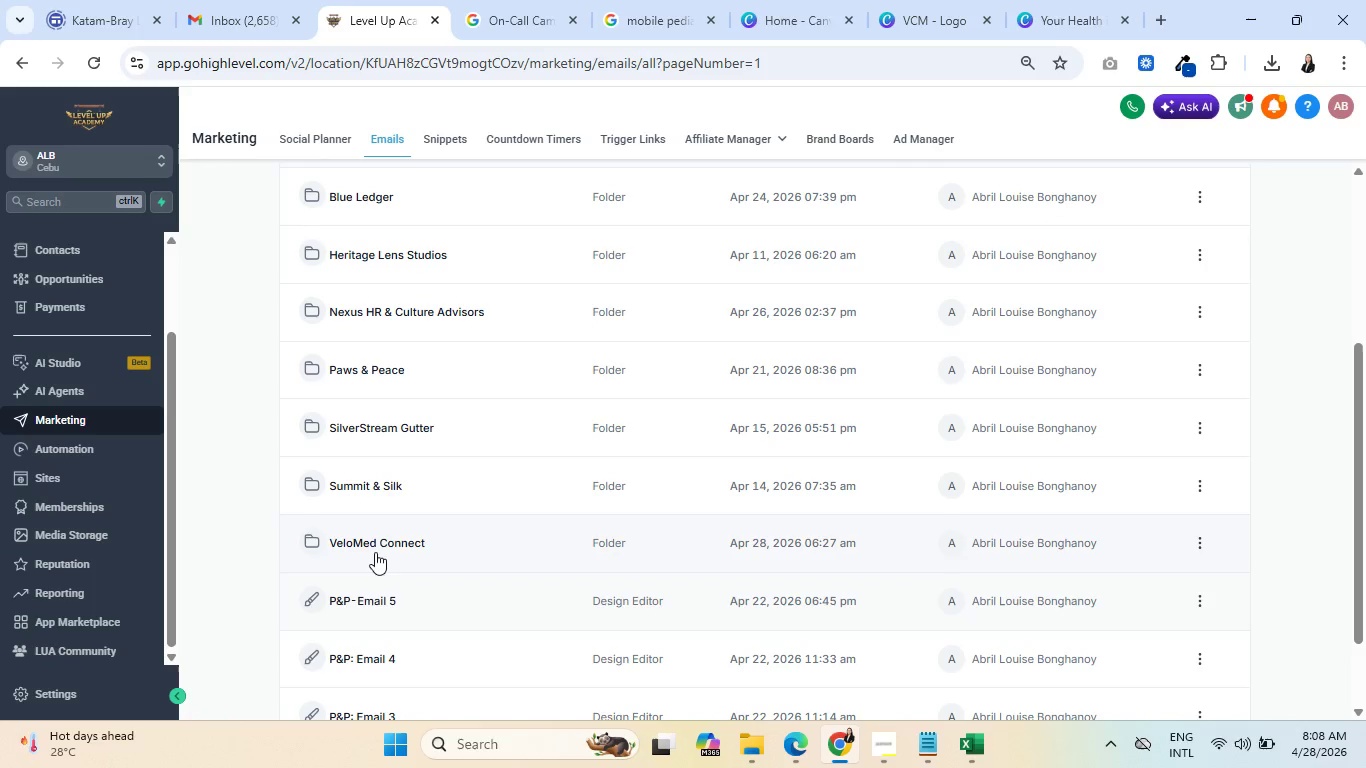 
left_click([375, 546])
 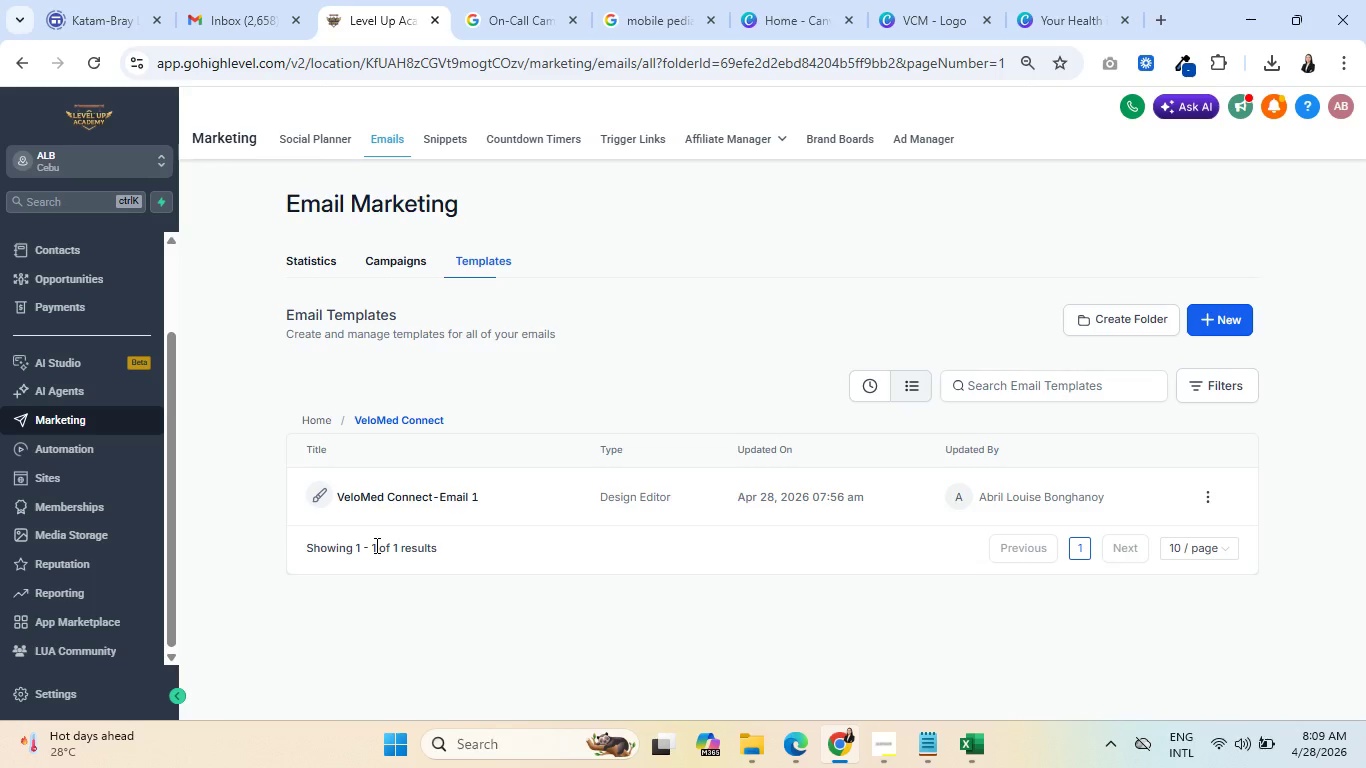 
wait(49.03)
 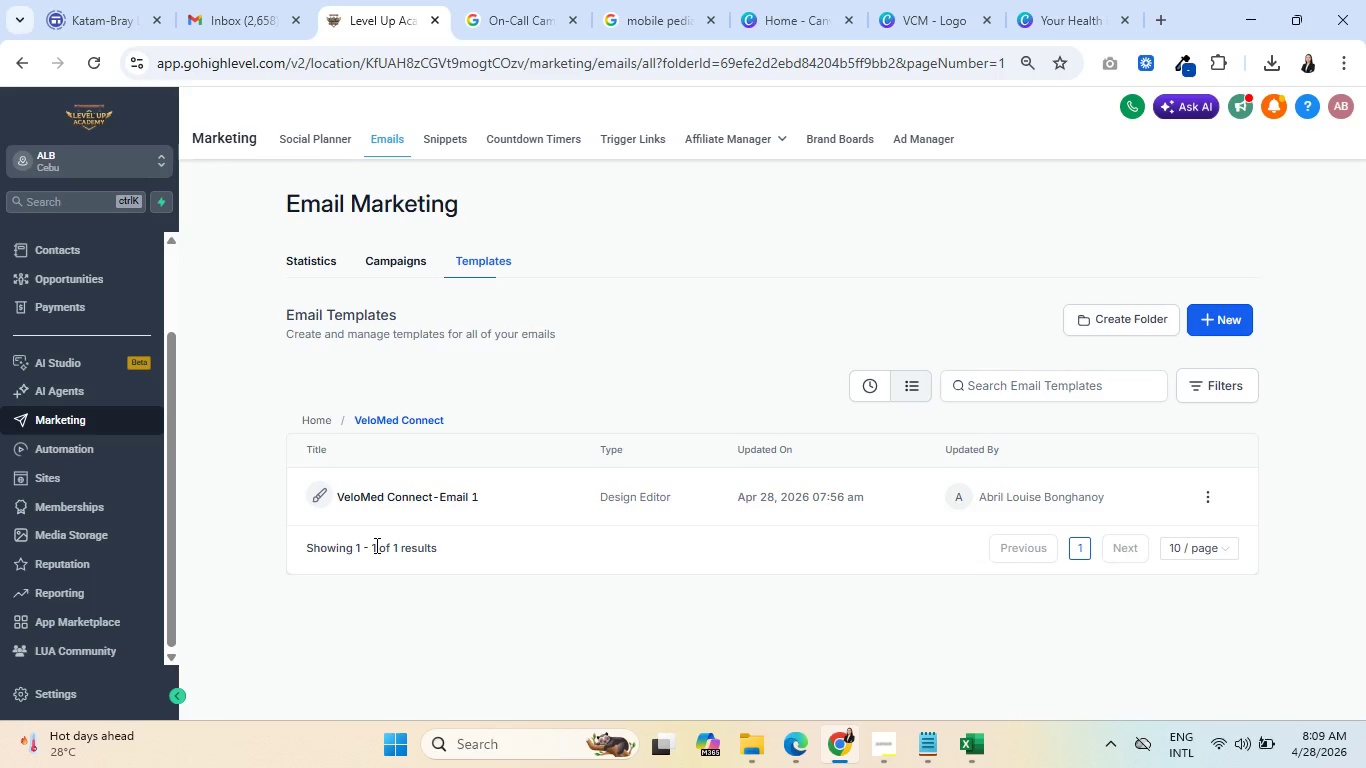 
left_click([1229, 322])
 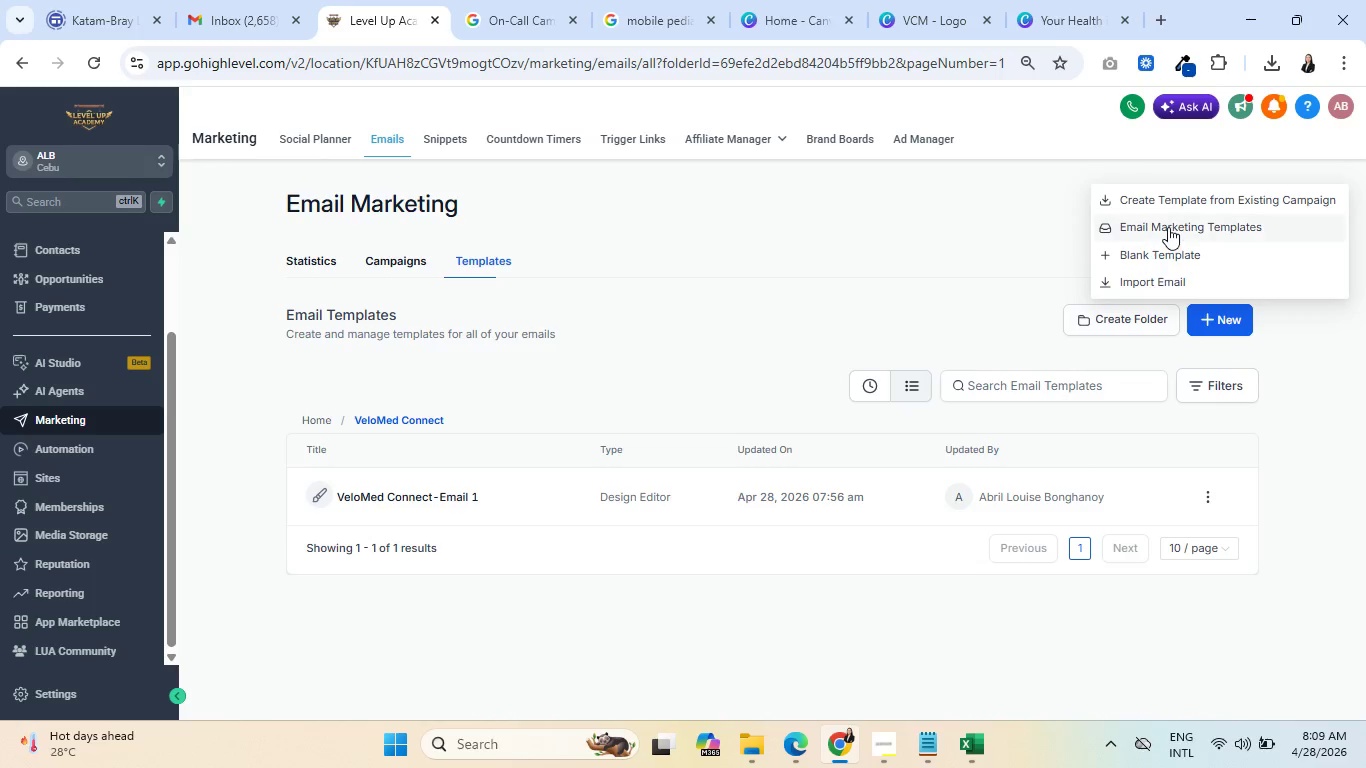 
left_click([1169, 249])
 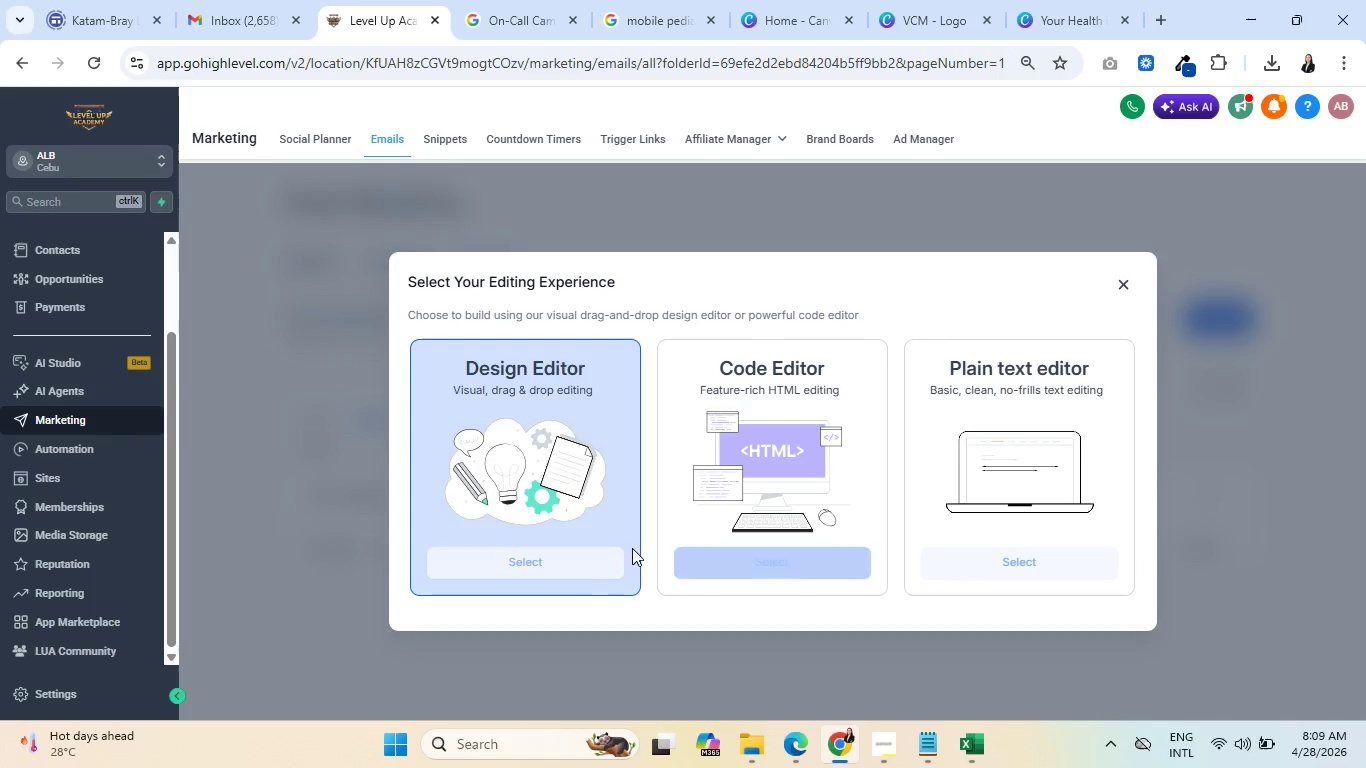 
left_click([546, 556])
 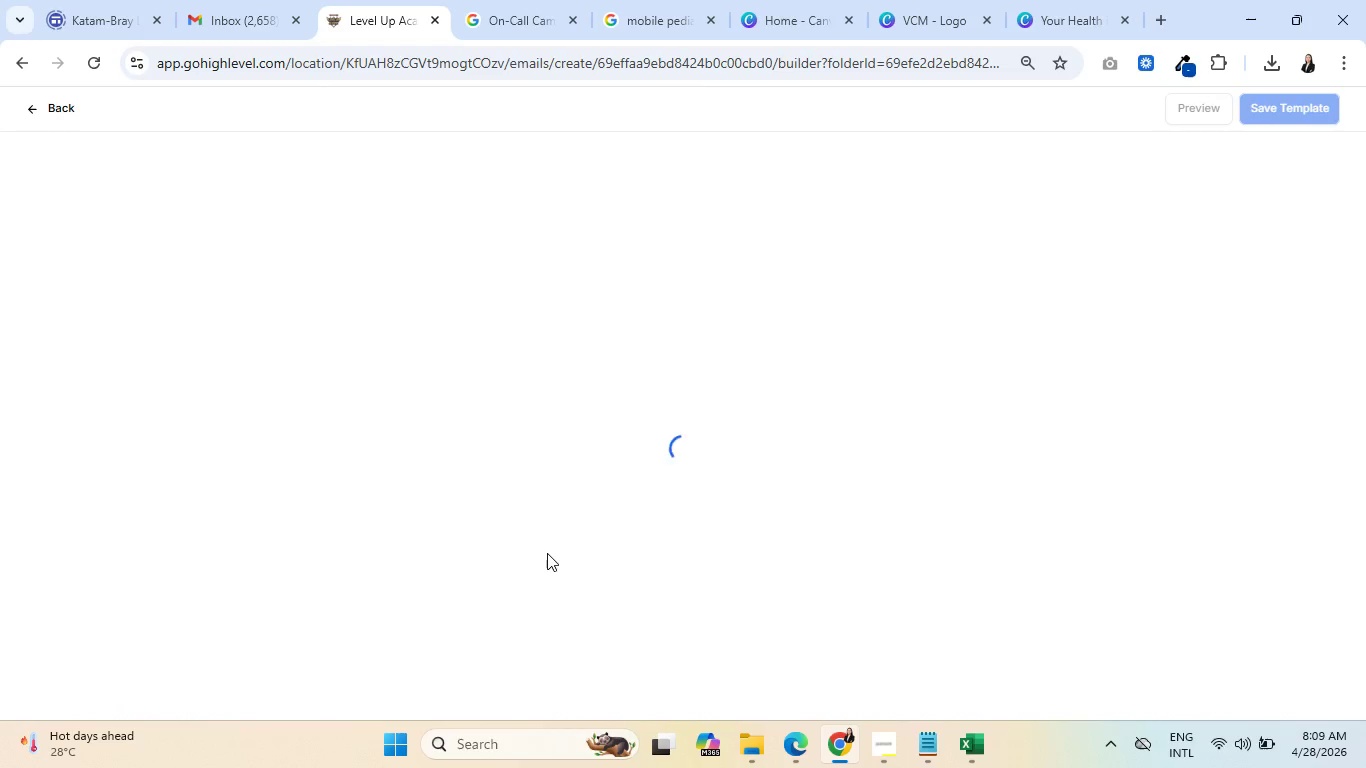 
wait(6.05)
 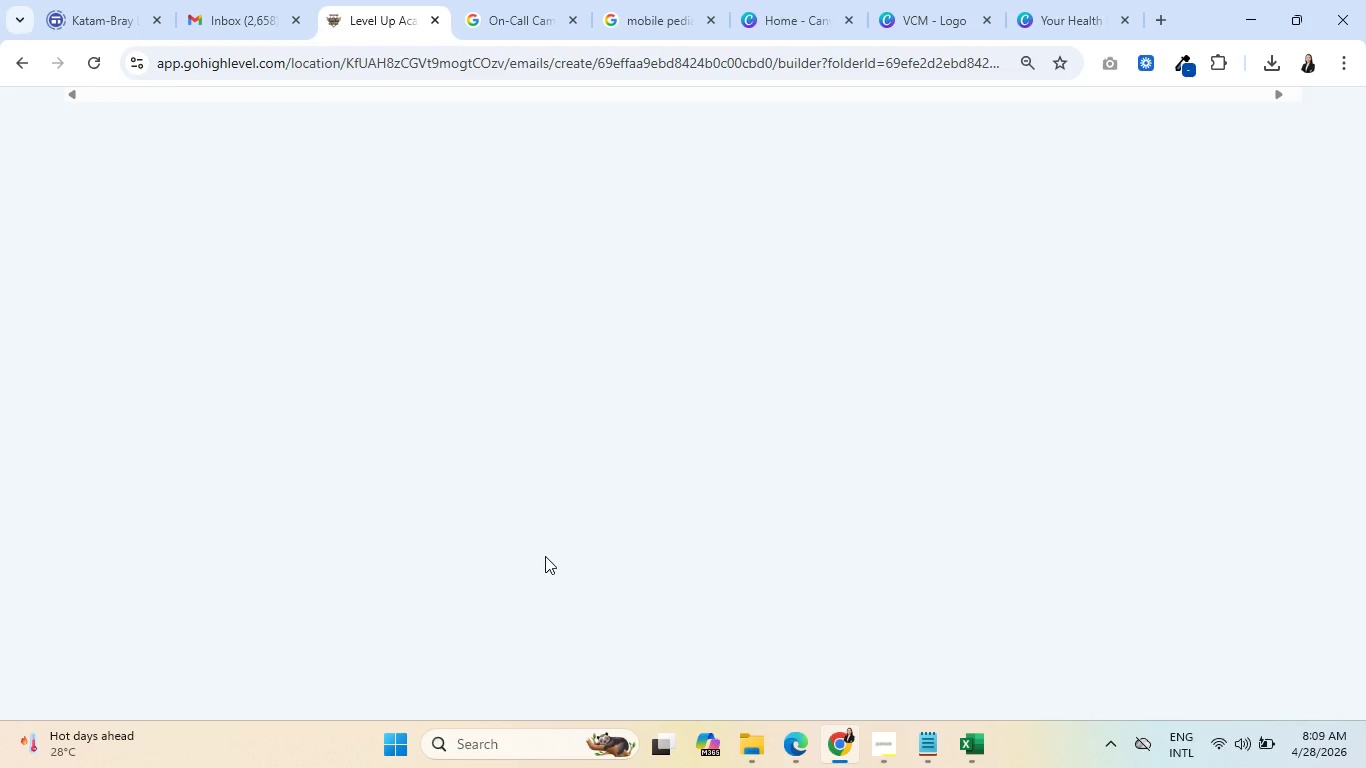 
left_click([887, 733])